 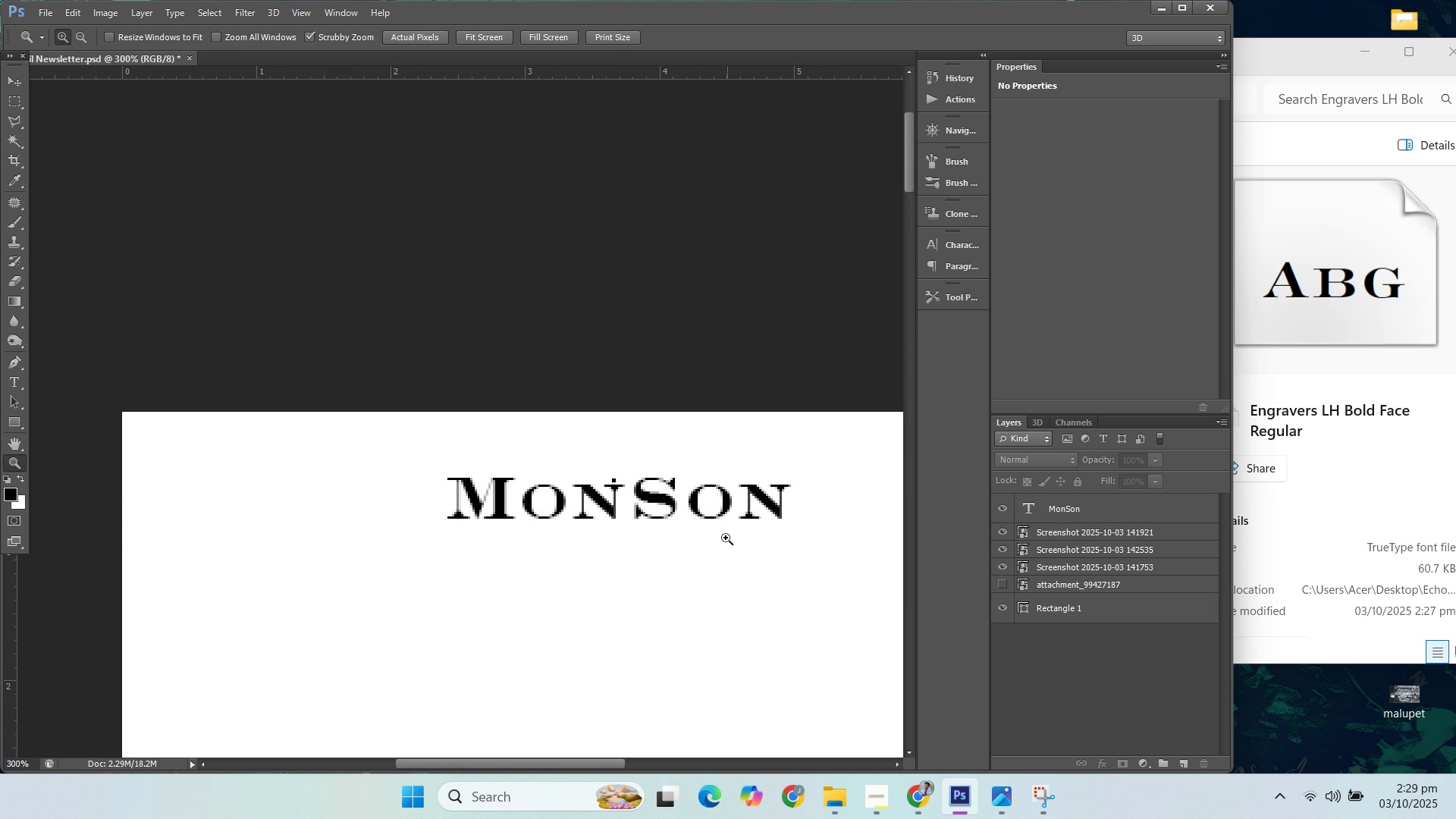 
left_click([722, 534])
 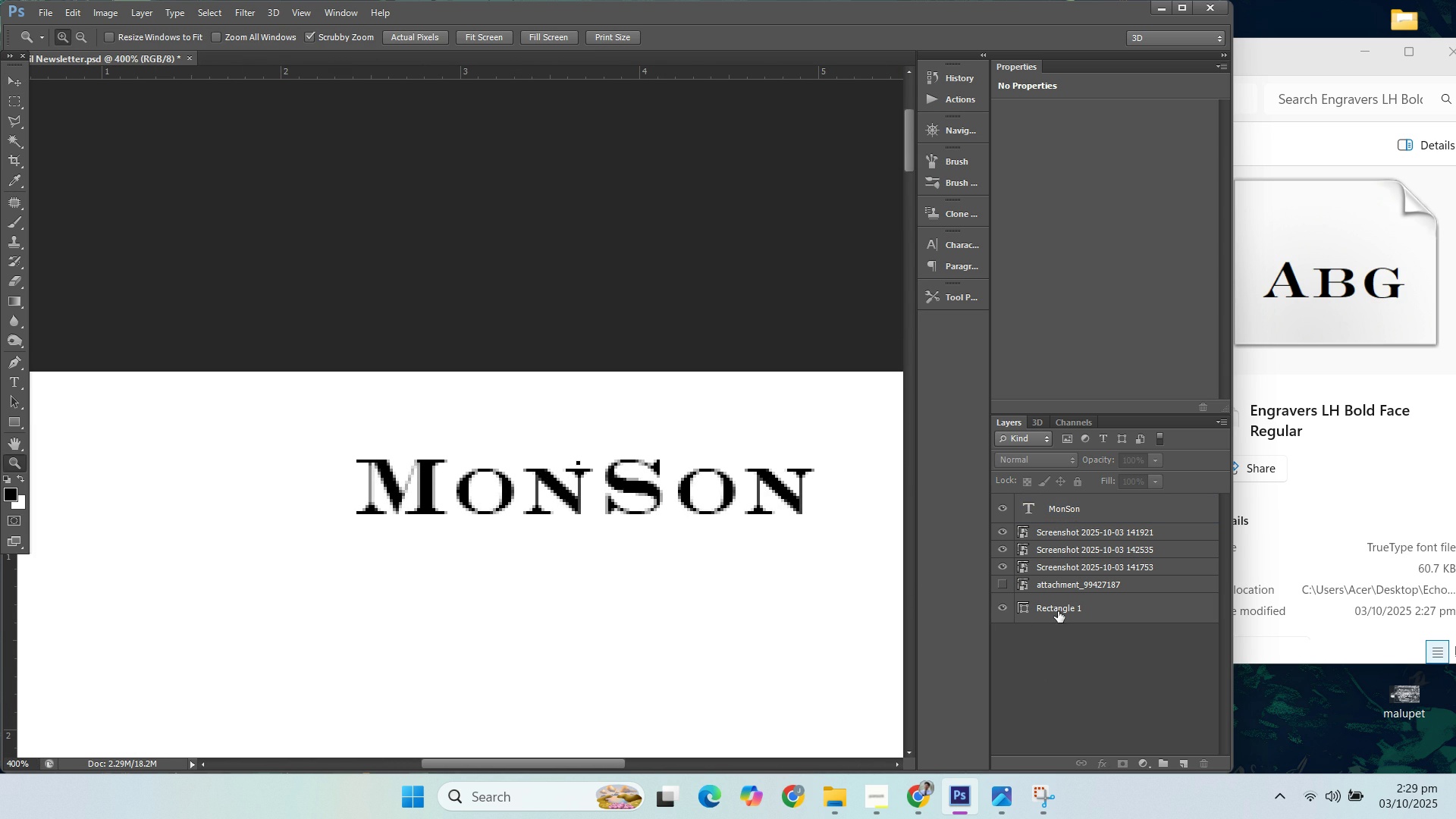 
left_click([1058, 611])
 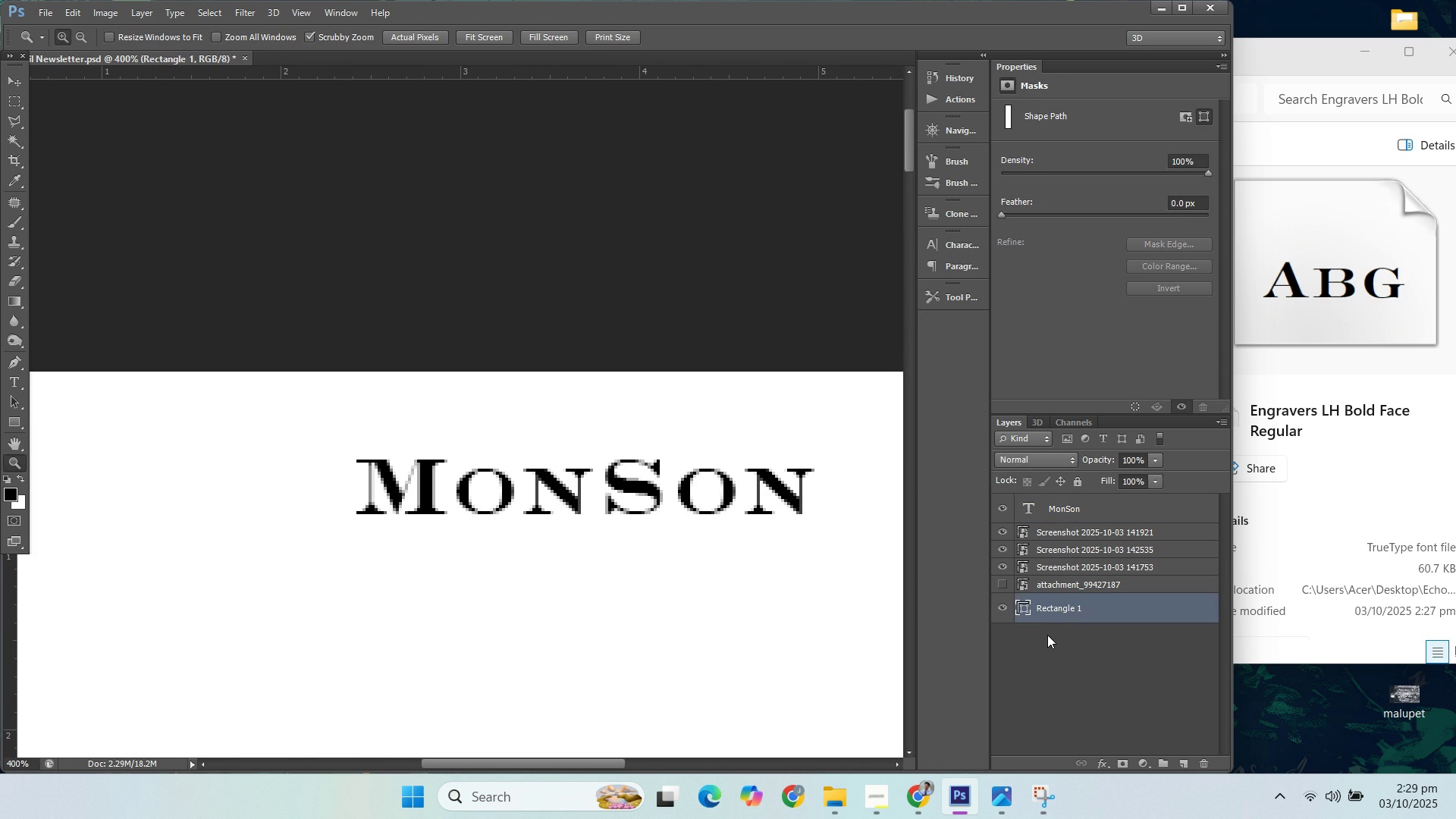 
left_click([1047, 635])
 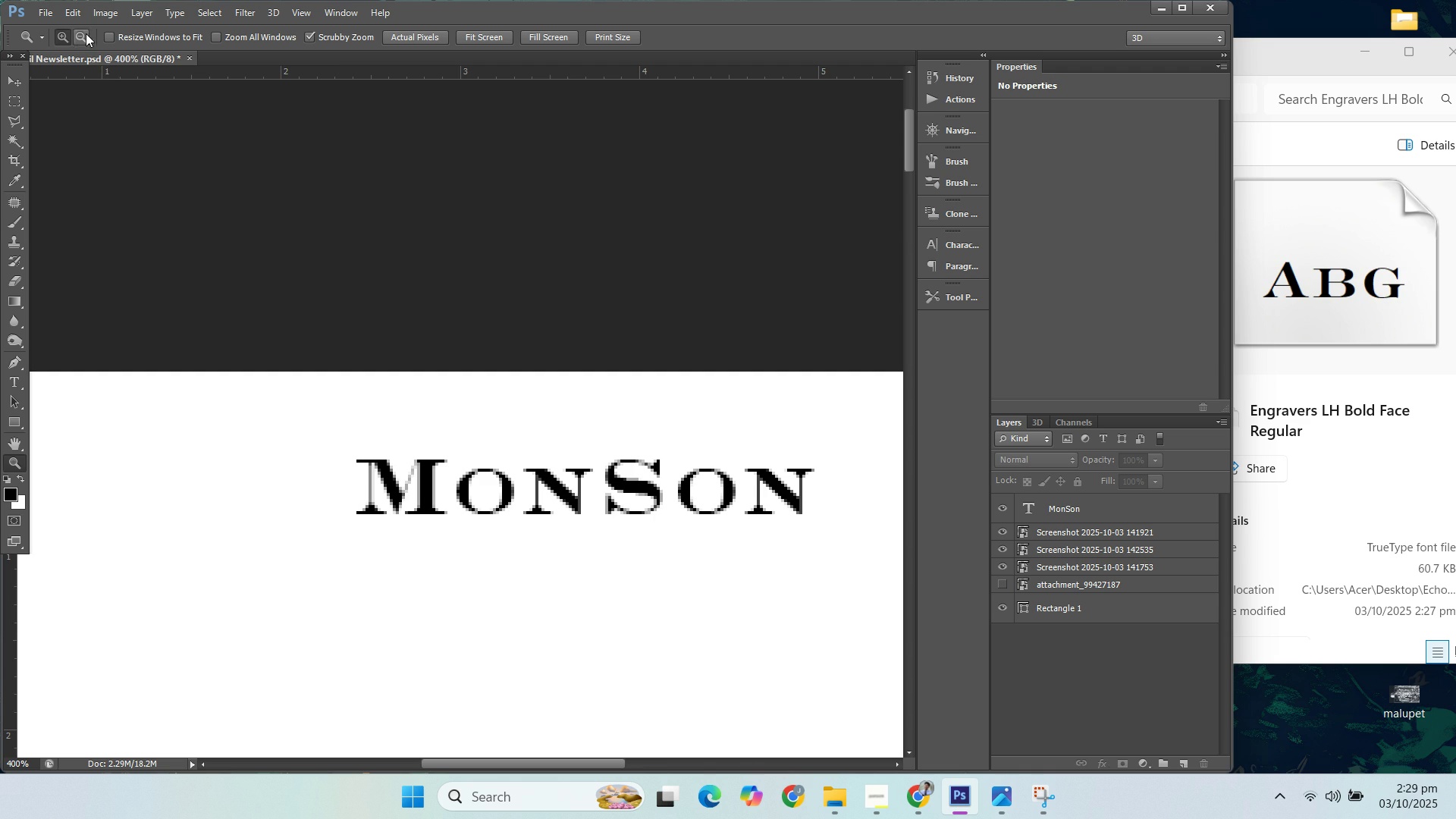 
double_click([409, 446])
 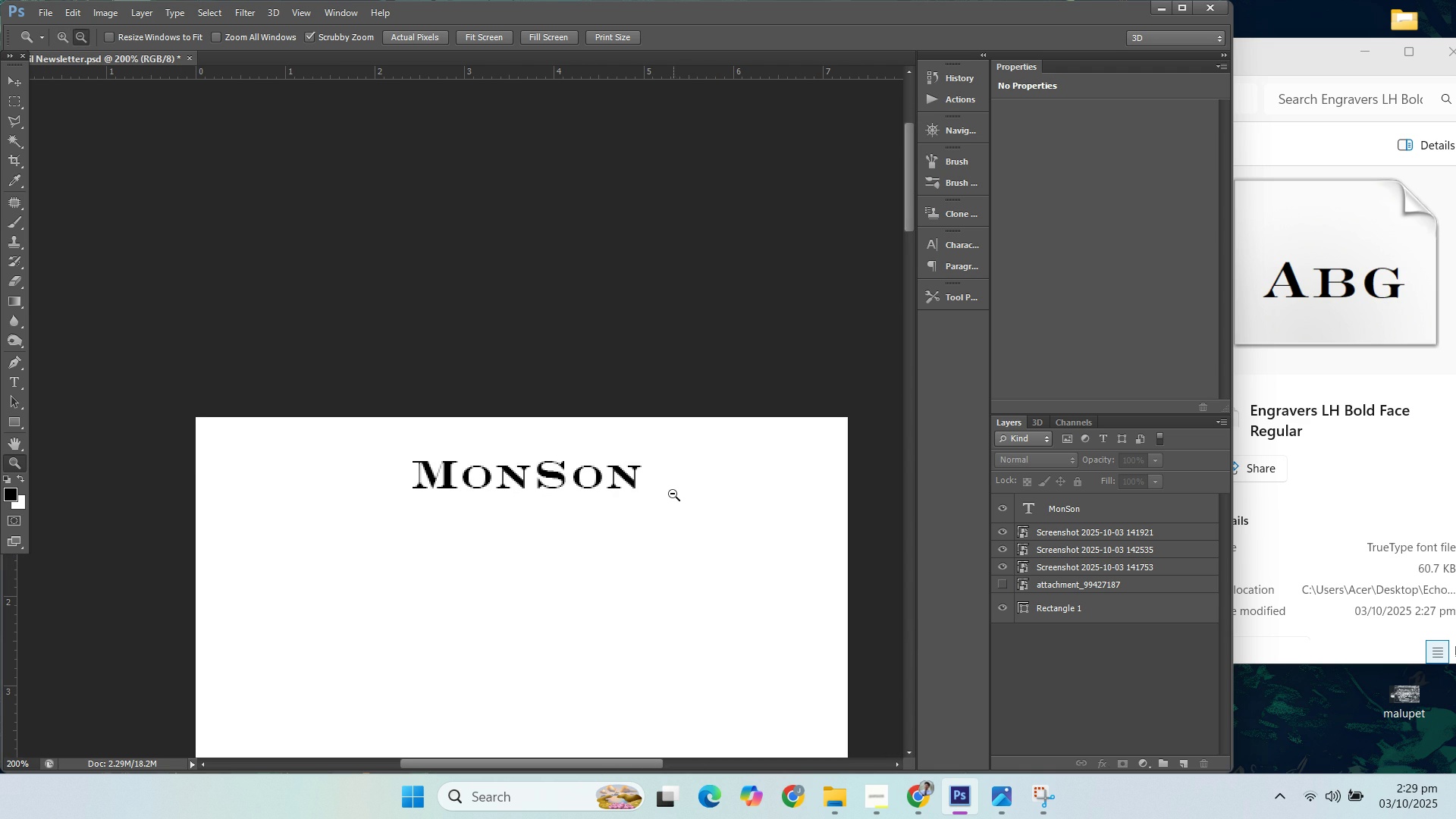 
left_click([638, 482])
 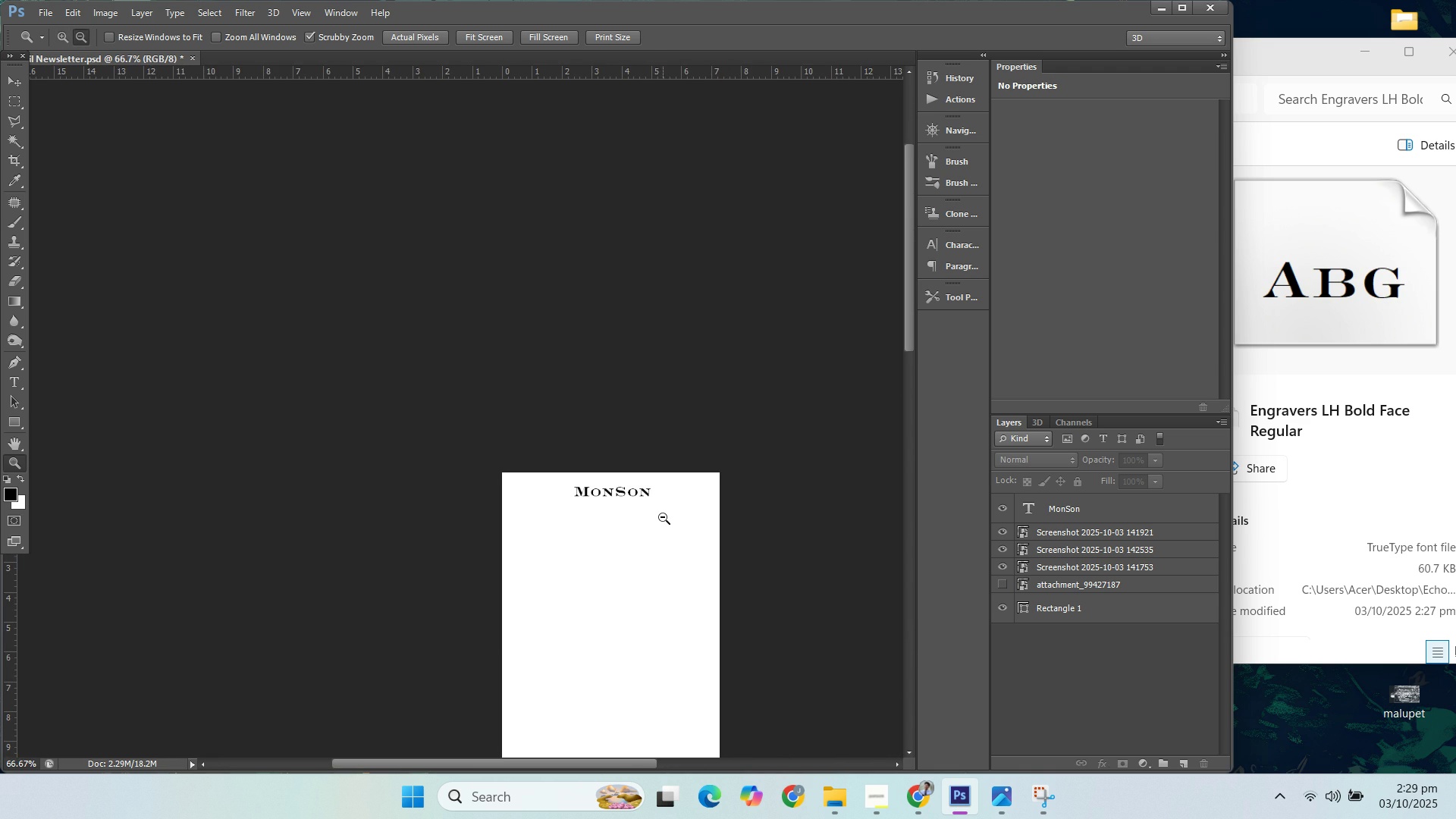 
left_click([670, 510])
 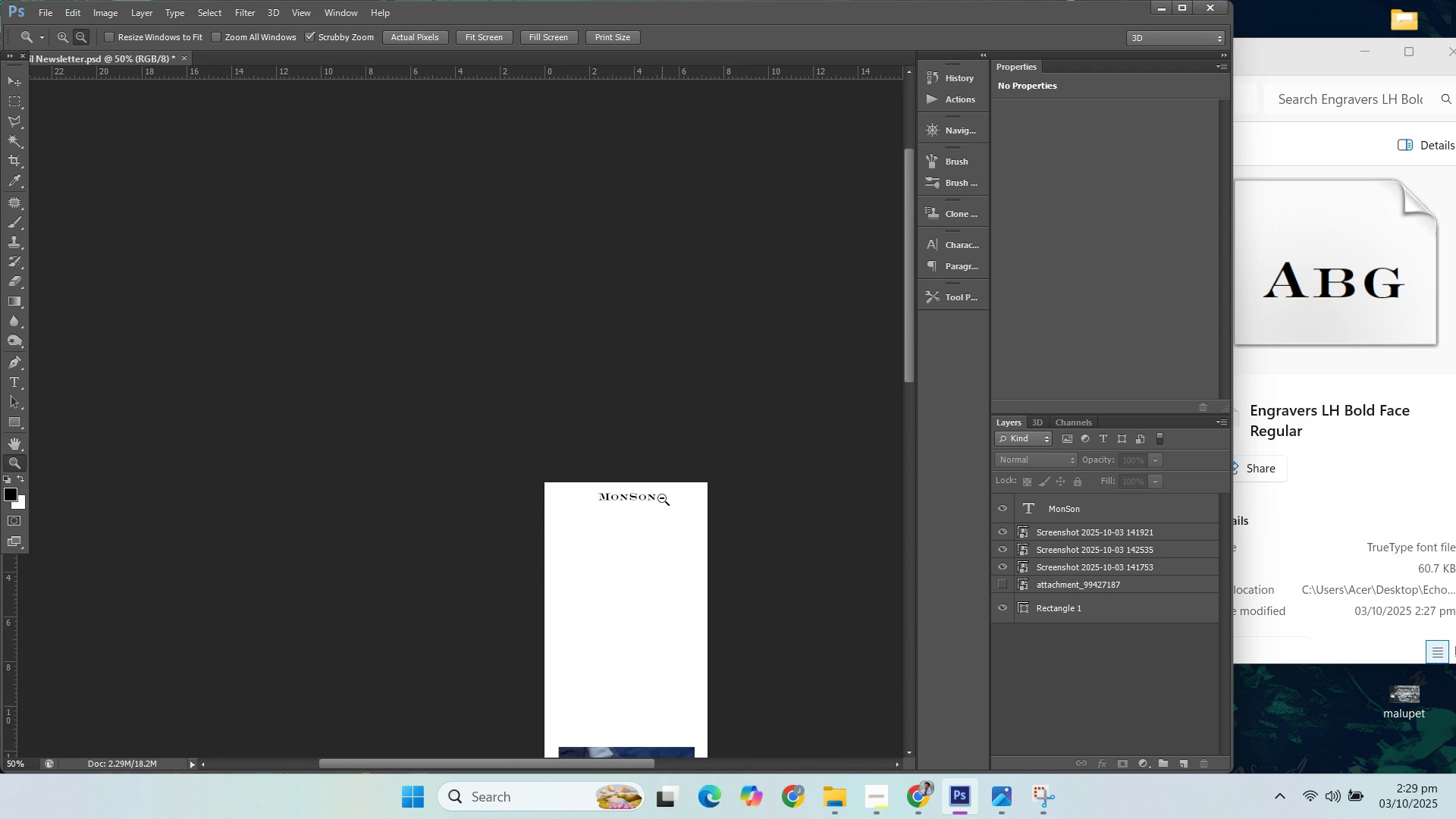 
left_click([662, 498])